 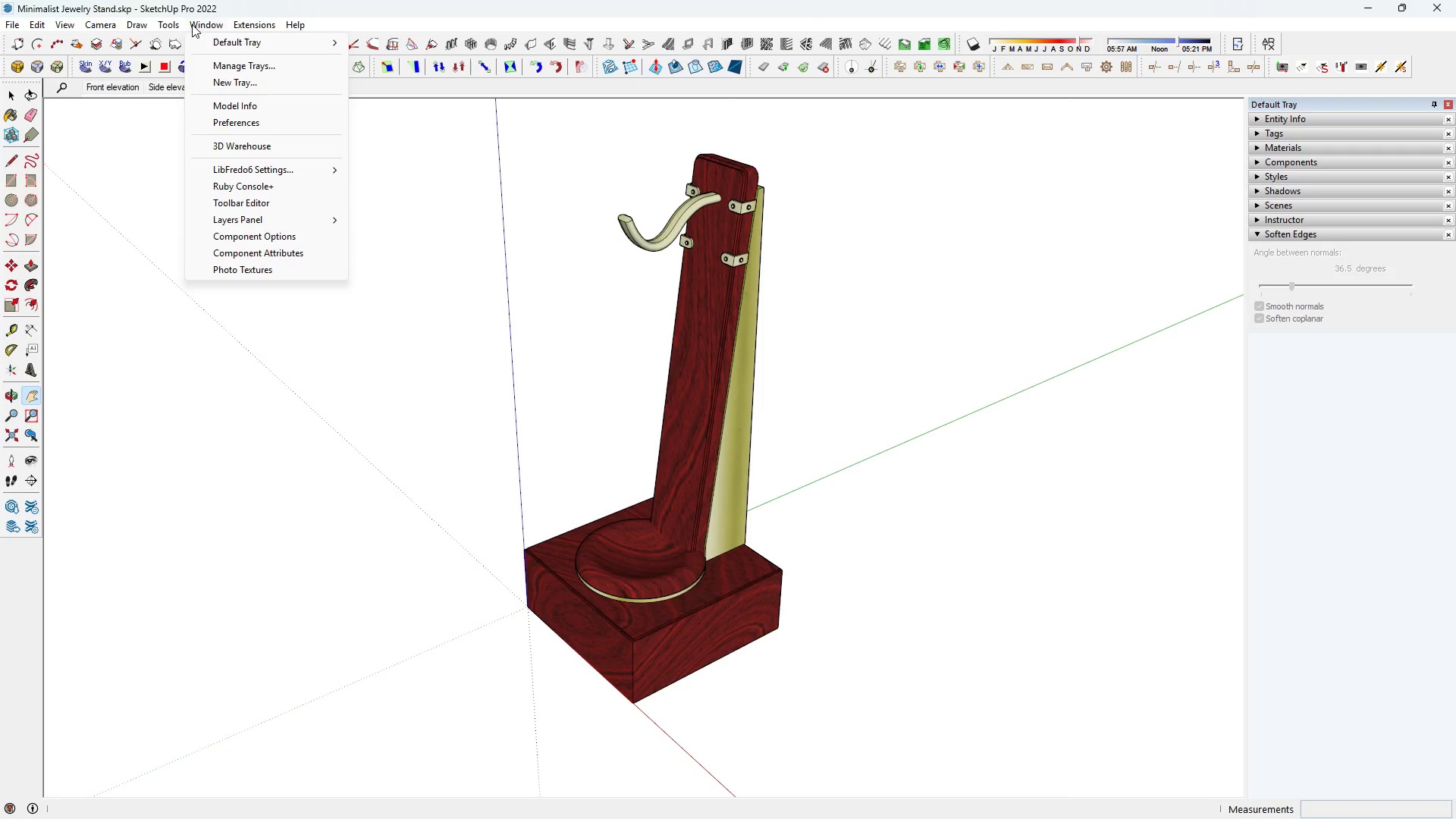 
left_click([209, 104])
 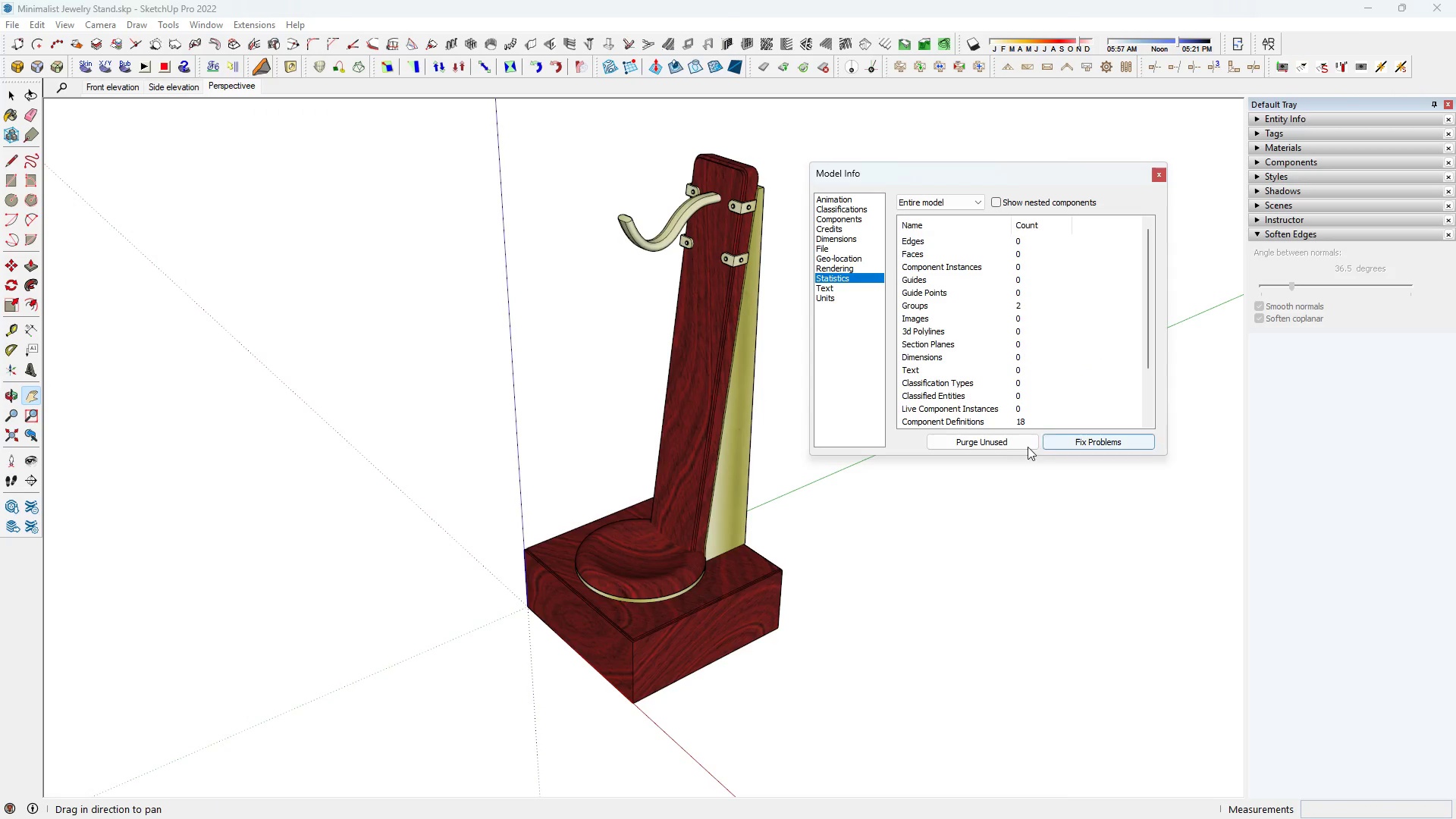 
left_click([1014, 445])
 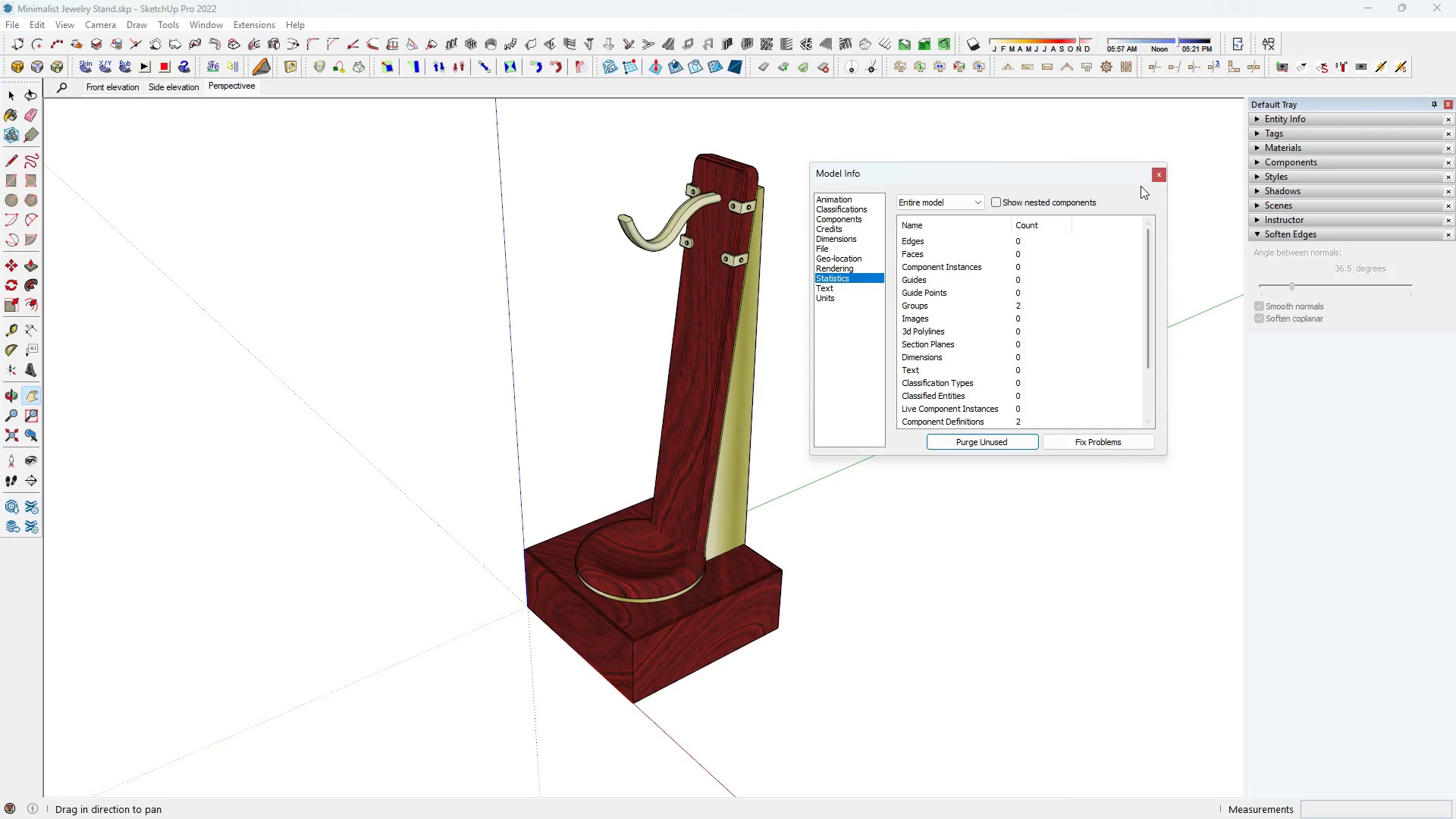 
left_click([1156, 179])
 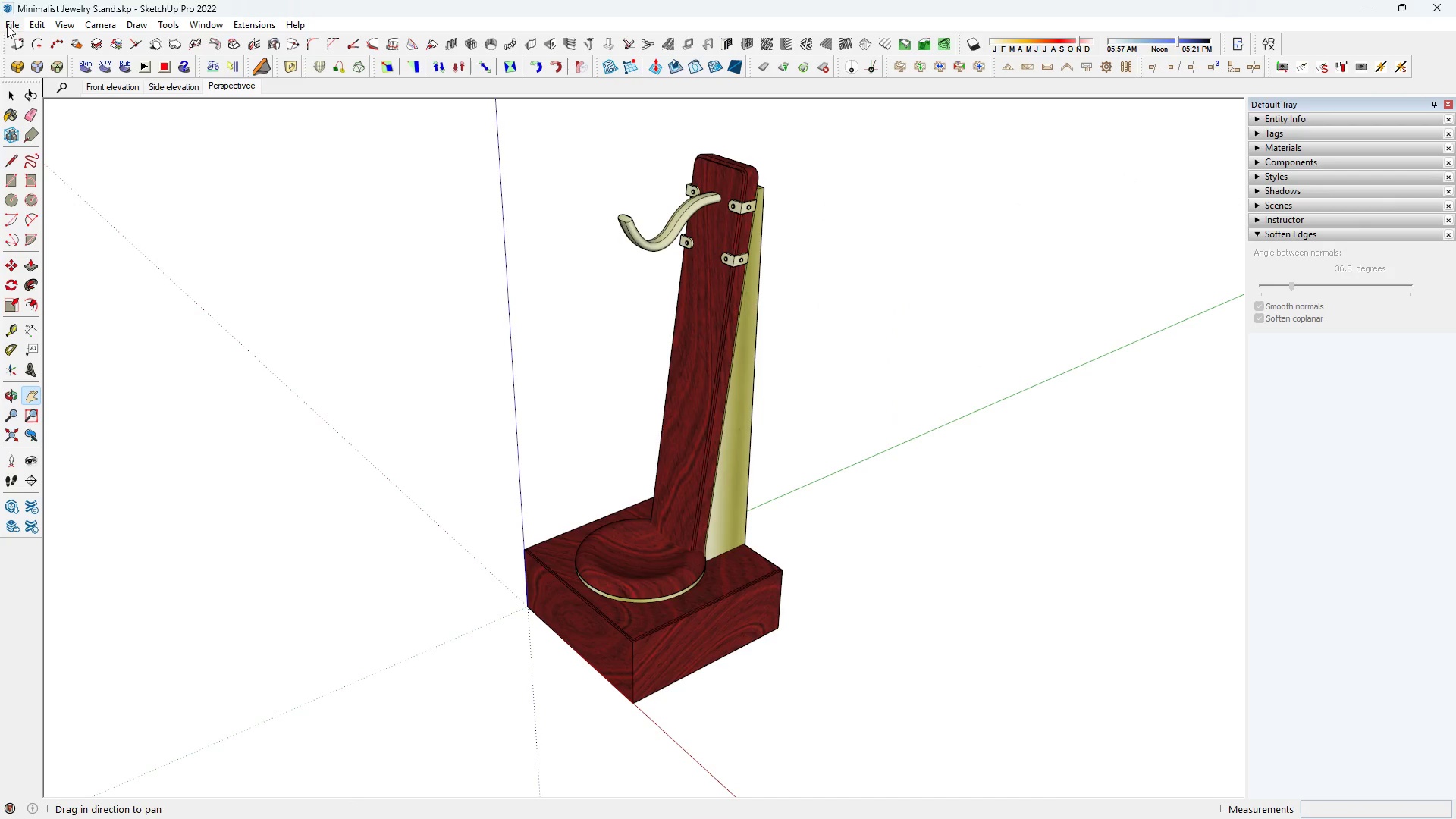 
left_click([7, 25])
 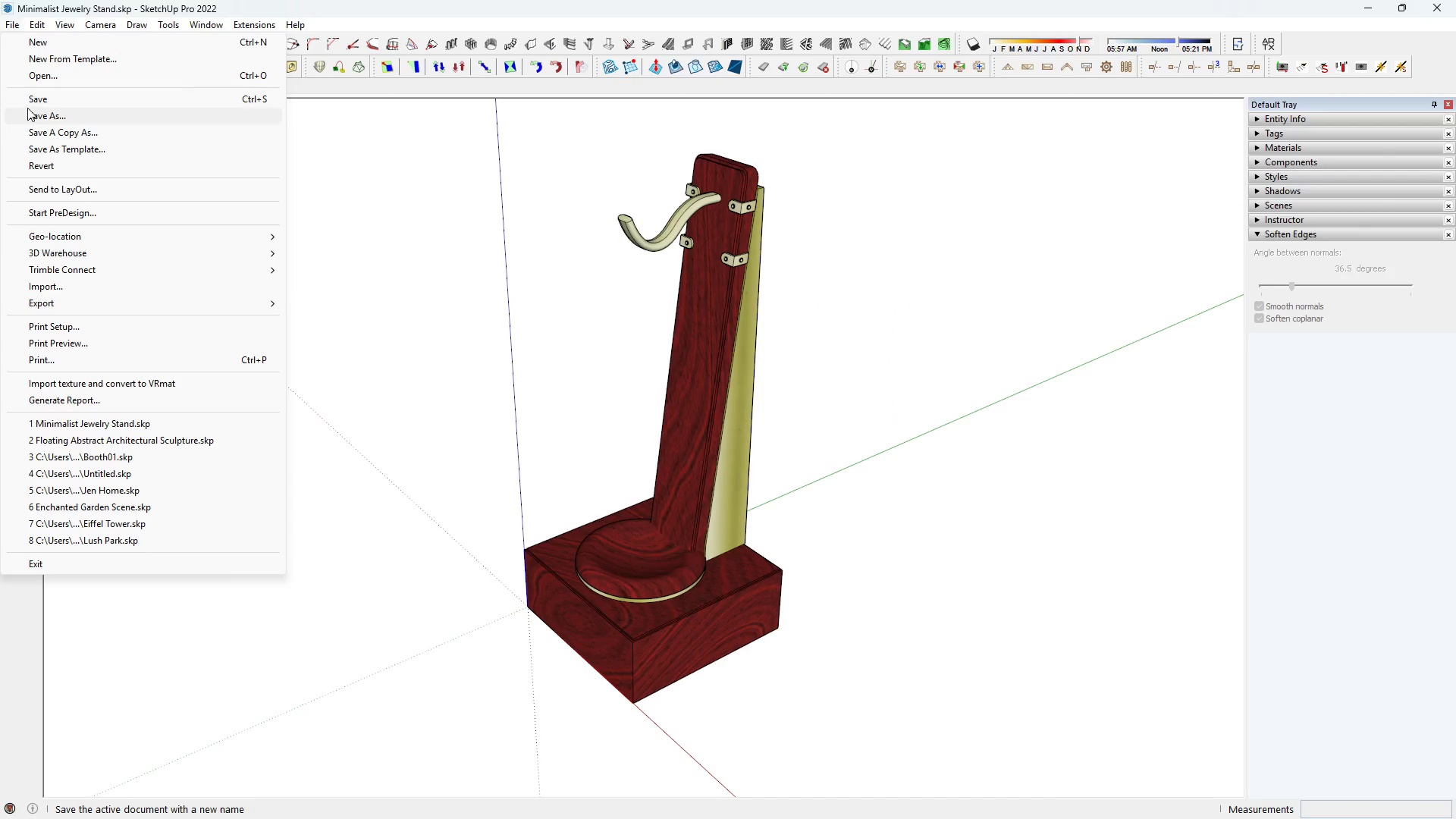 
left_click([27, 108])
 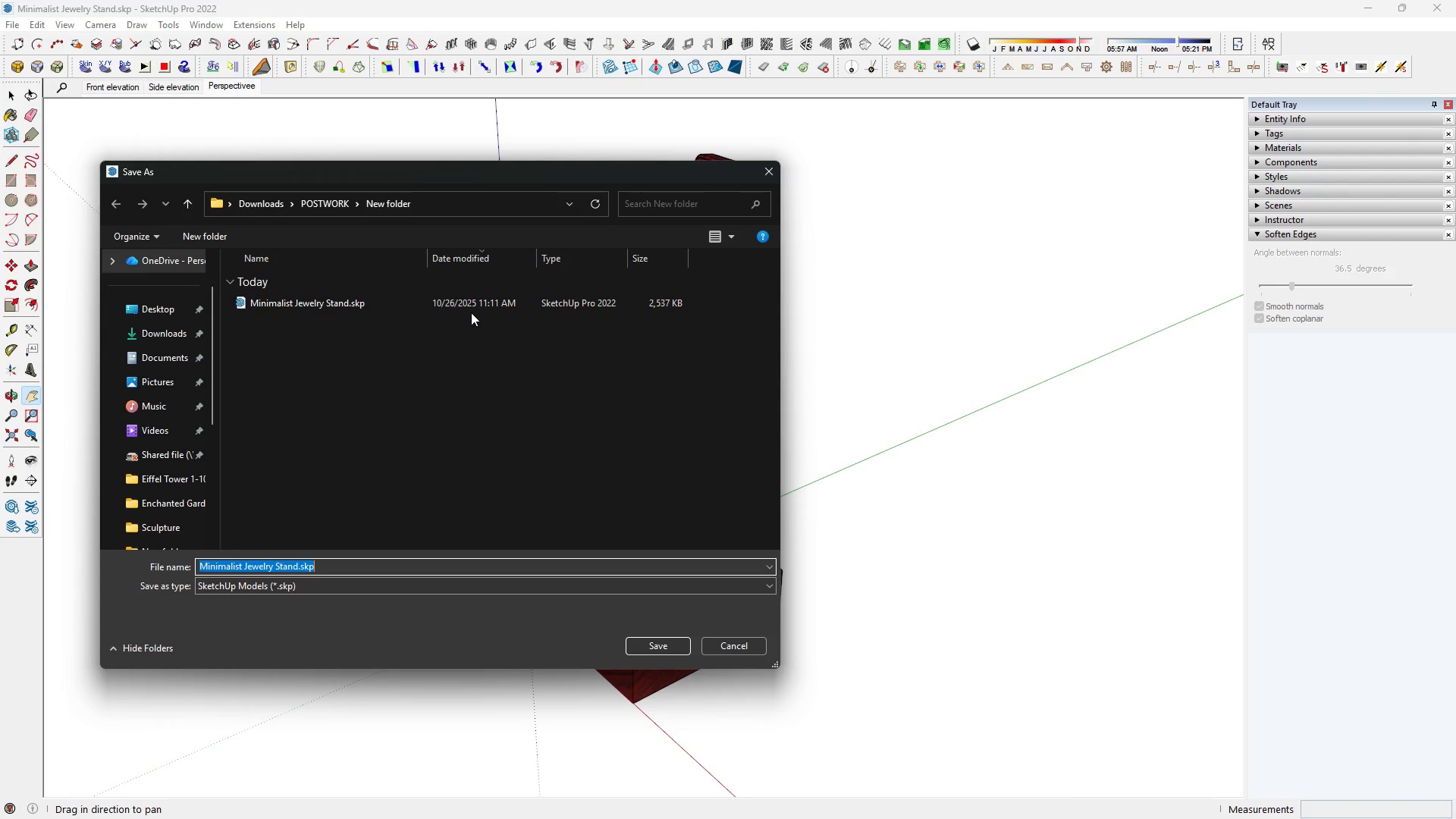 
left_click([456, 303])
 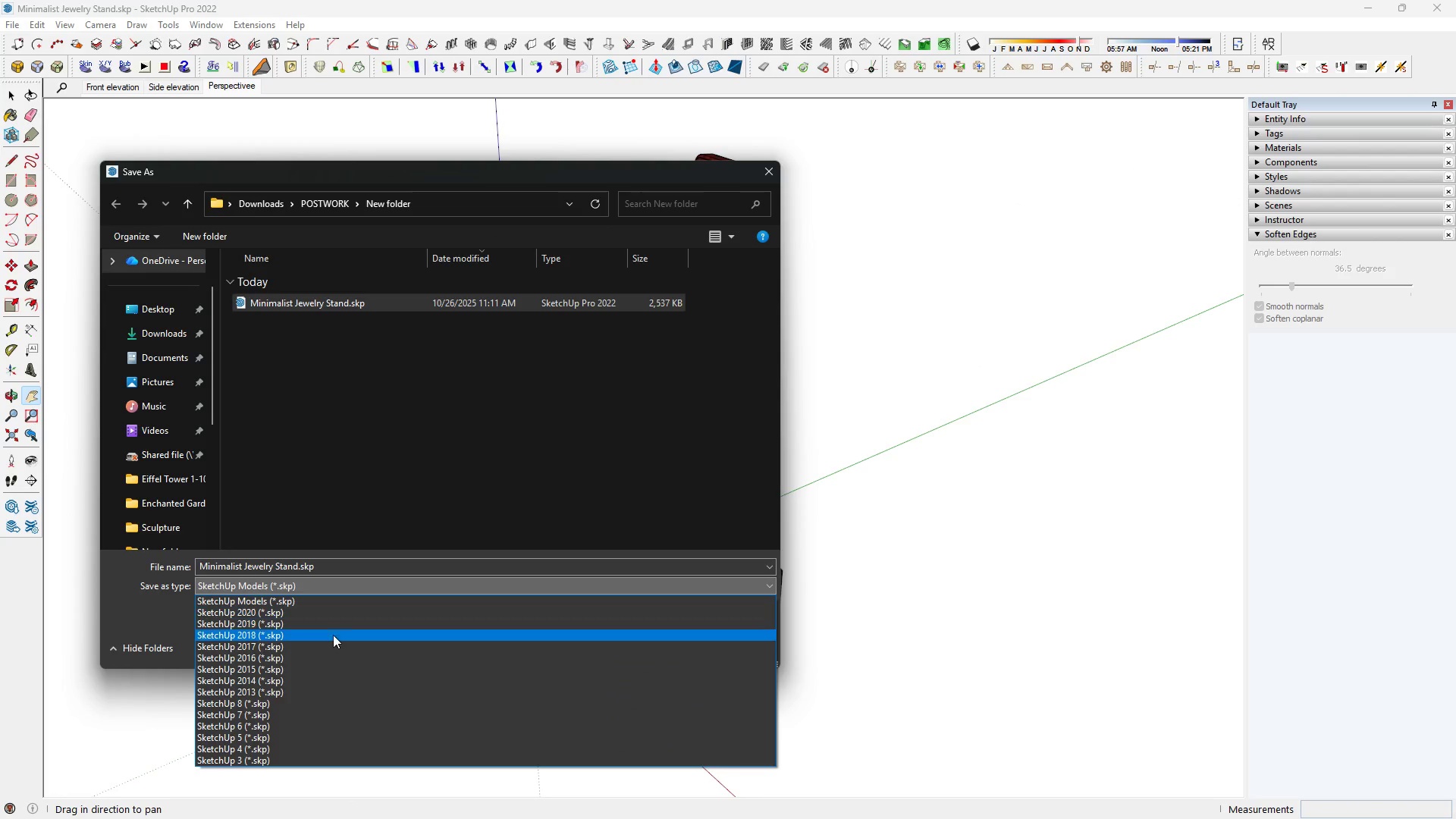 
left_click([325, 669])
 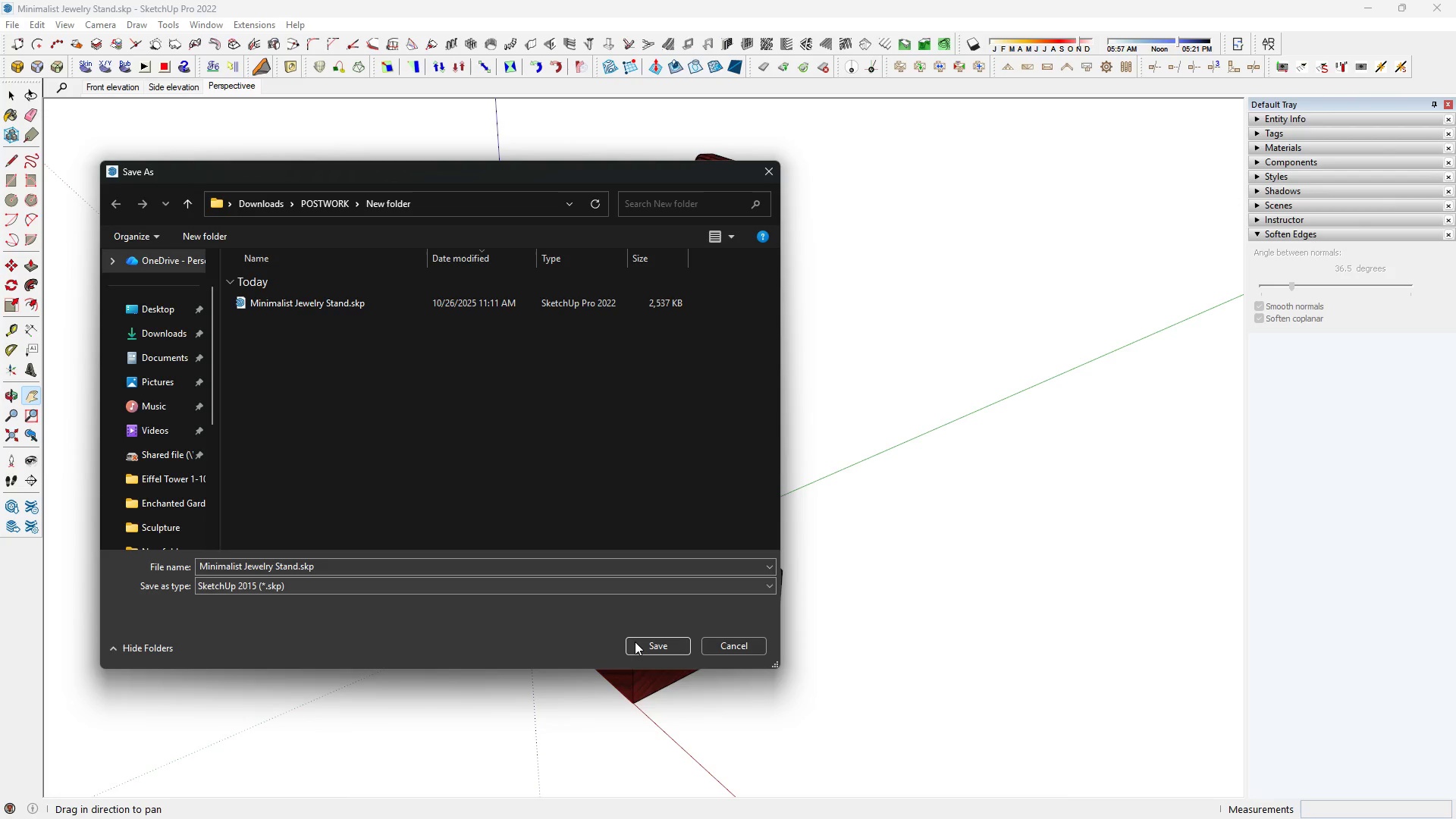 
left_click([637, 646])
 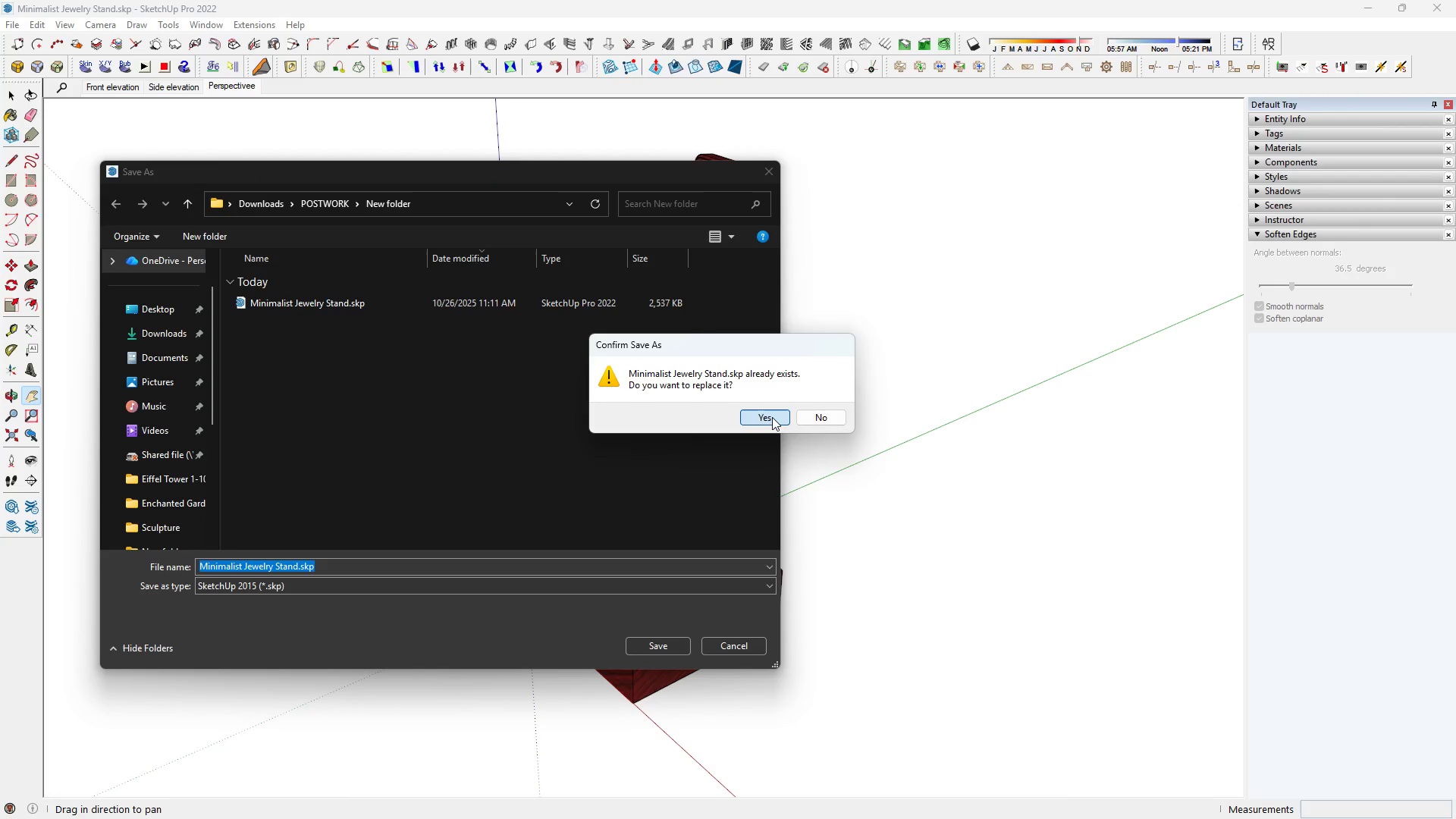 
left_click([772, 417])
 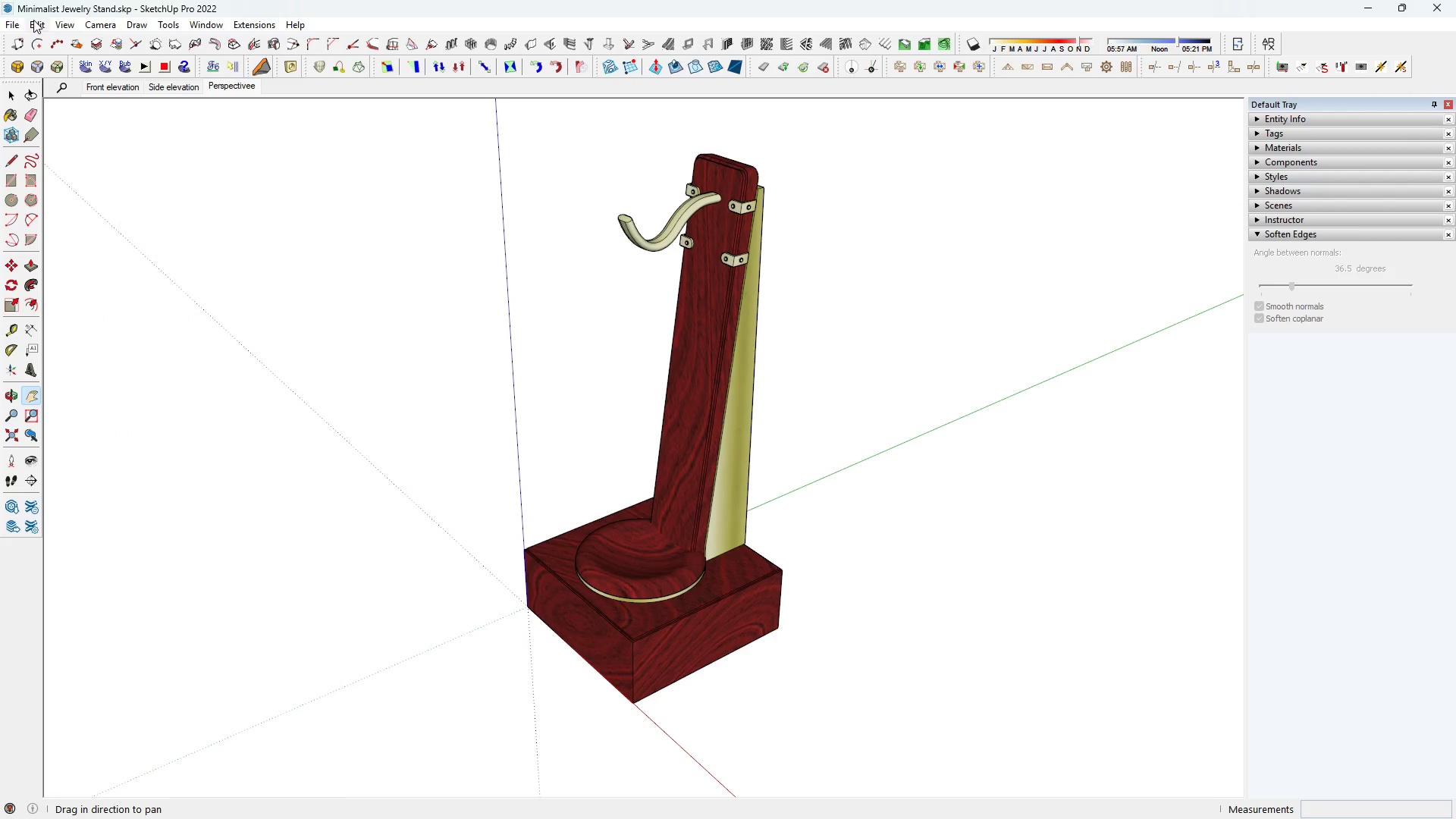 
left_click([20, 18])
 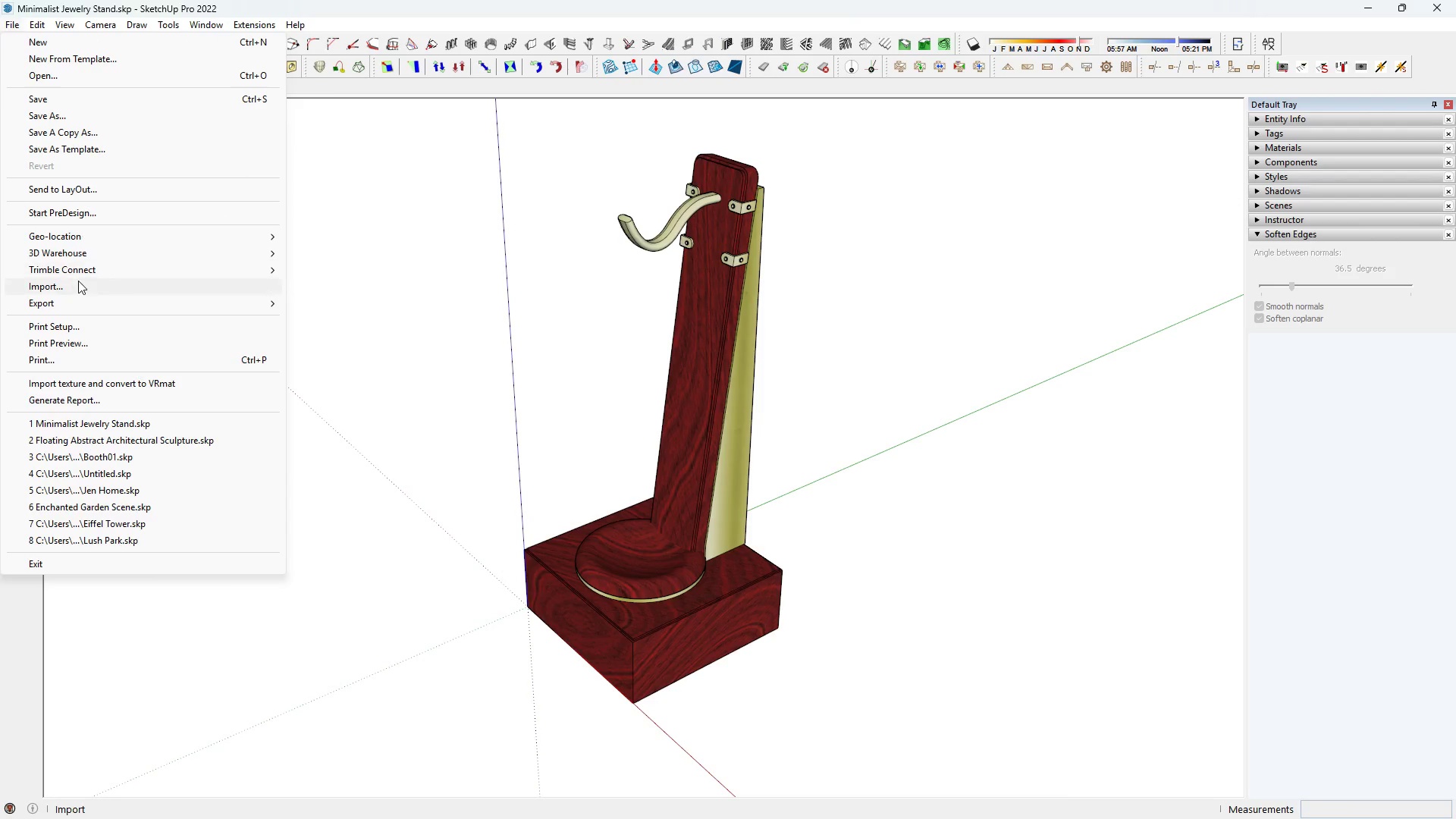 
left_click_drag(start_coordinate=[78, 293], to_coordinate=[75, 303])
 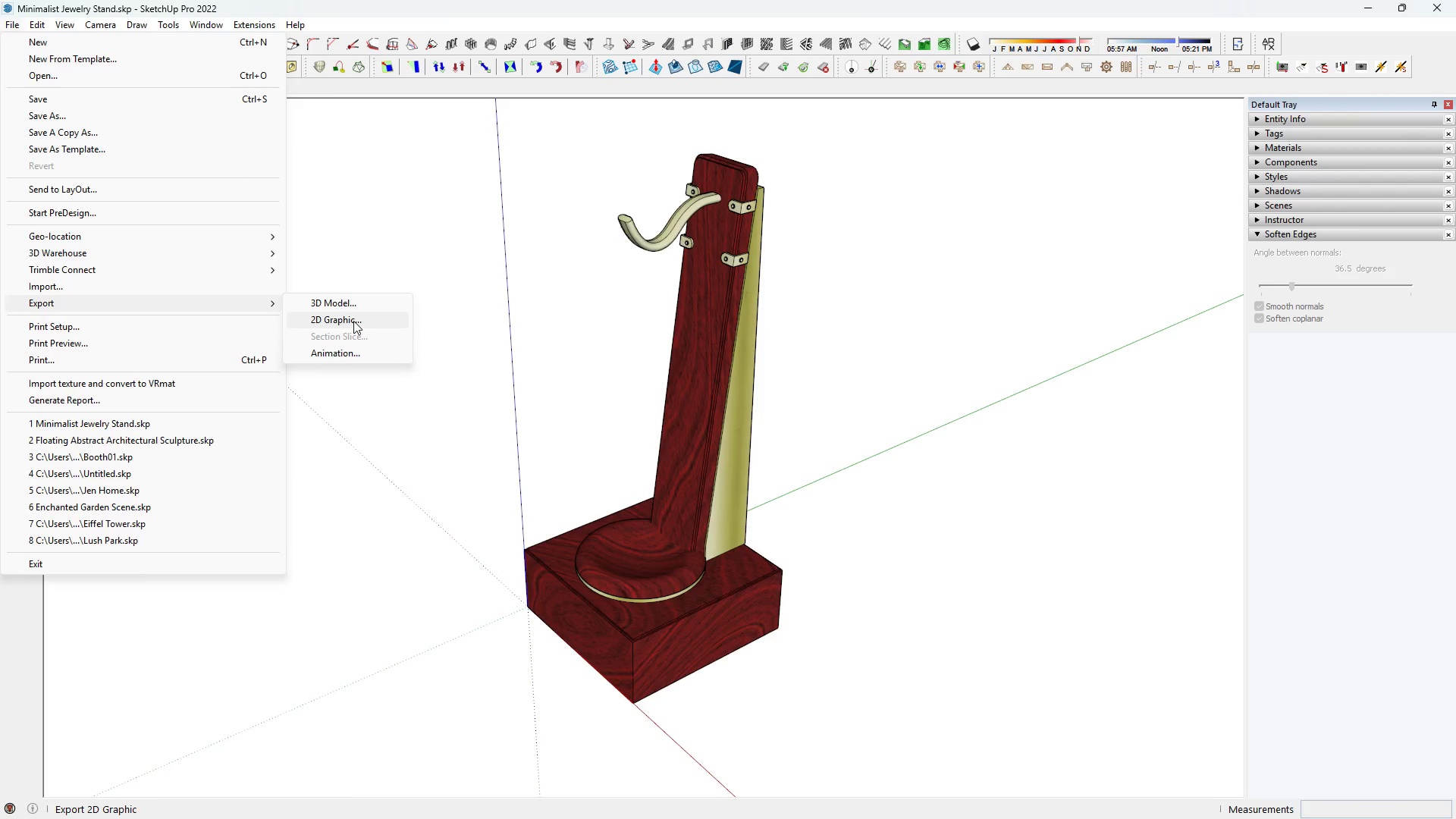 
left_click([353, 321])
 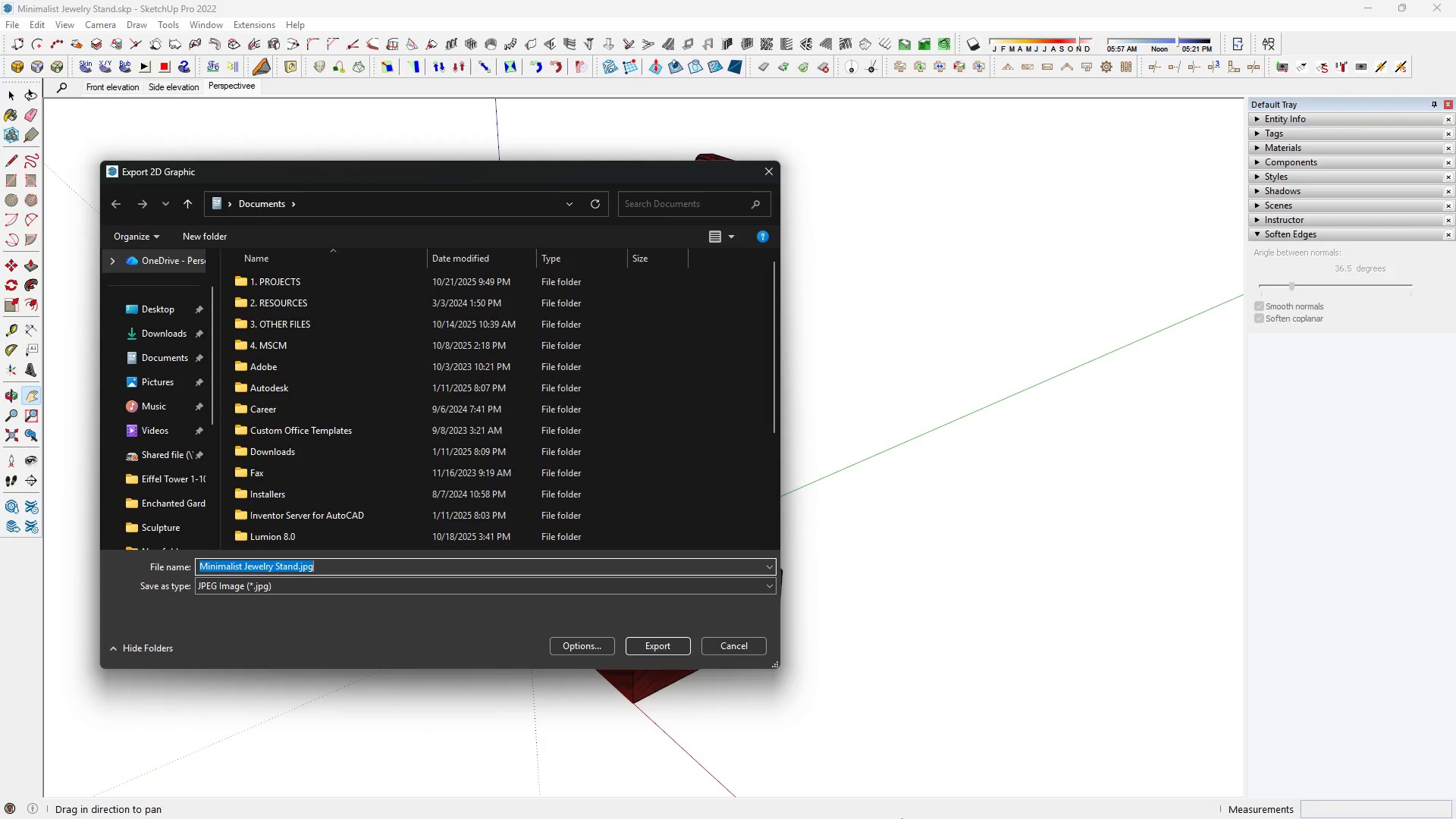 
left_click([868, 802])